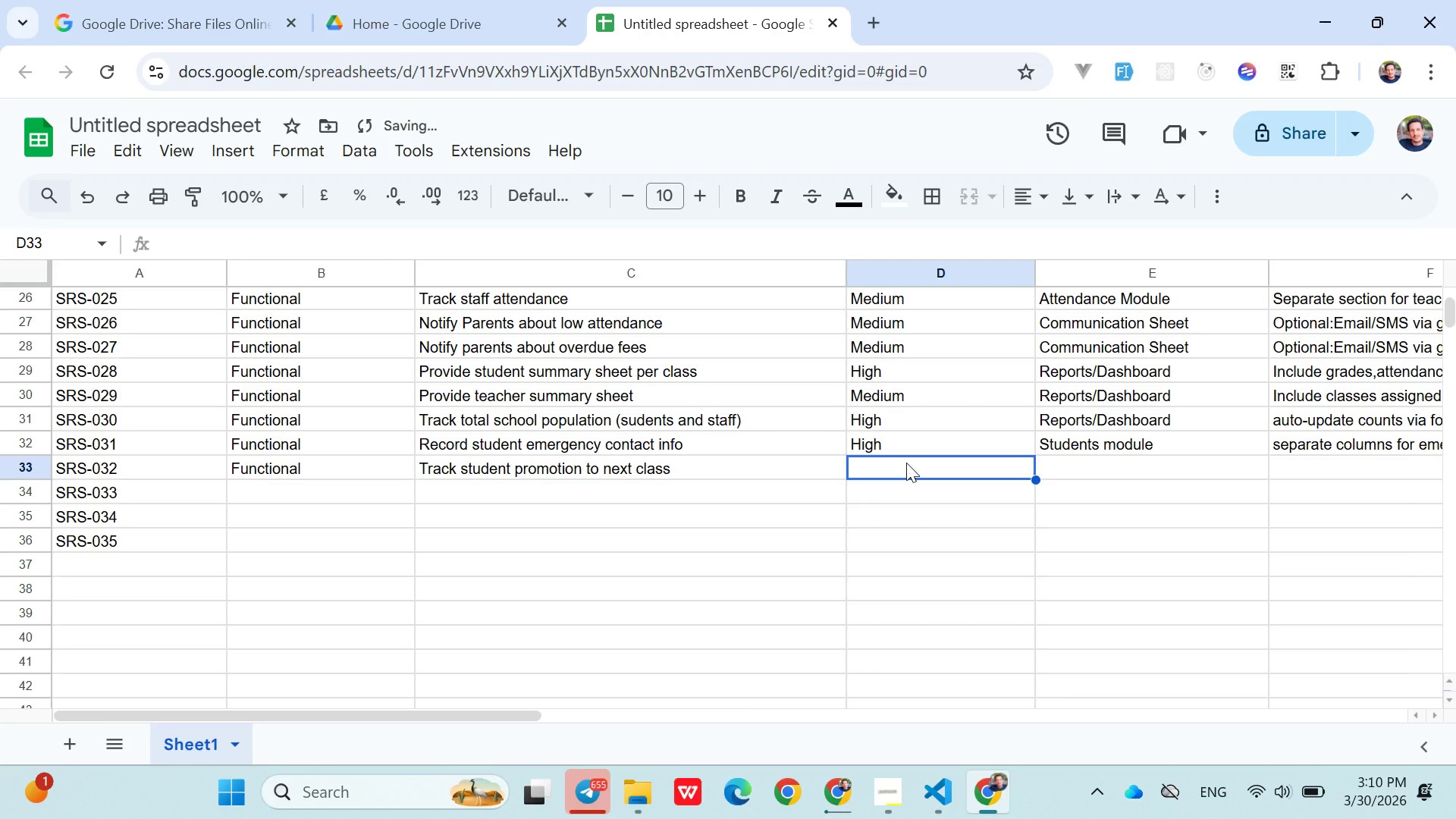 
key(M)
 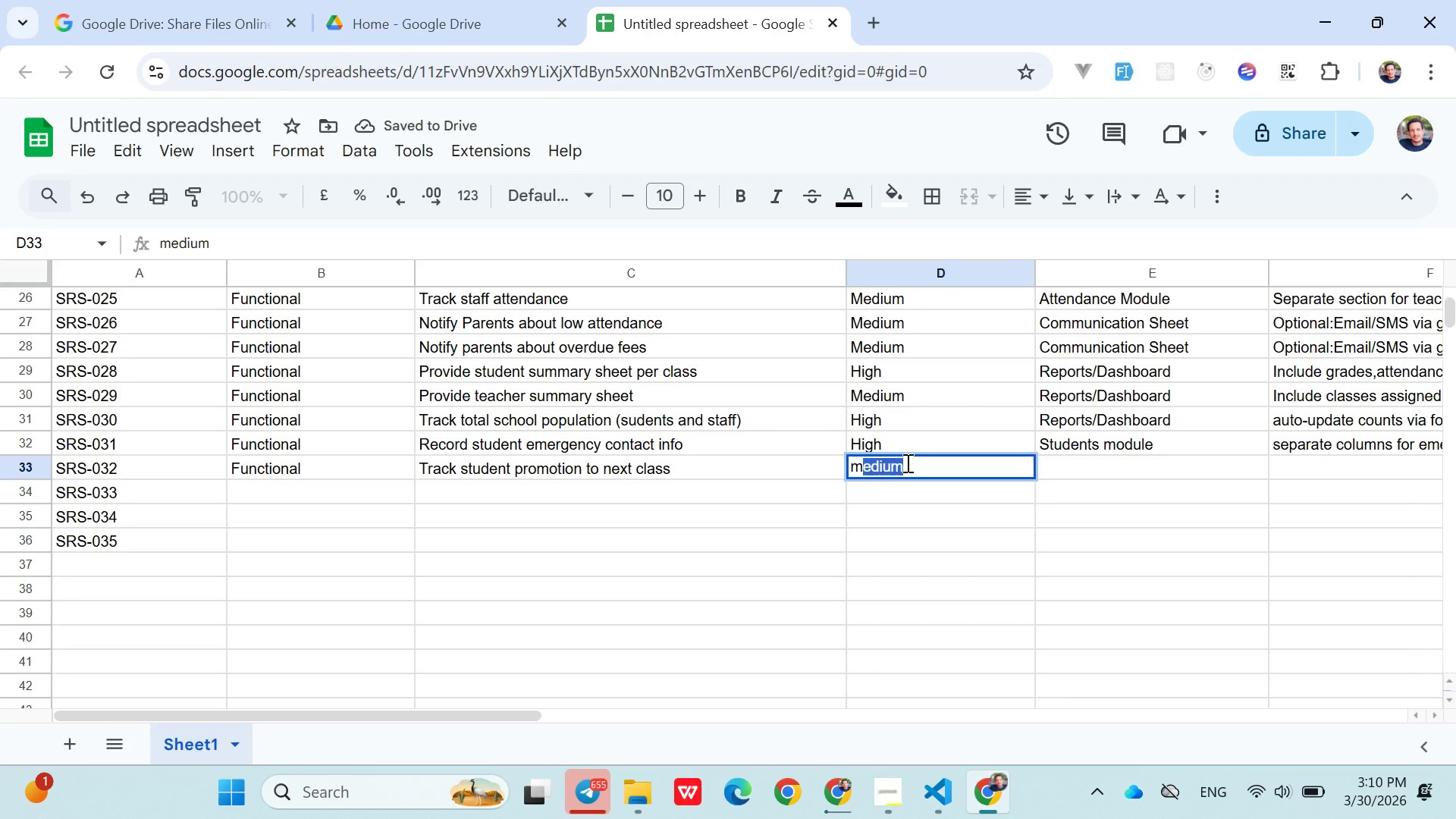 
key(ArrowRight)
 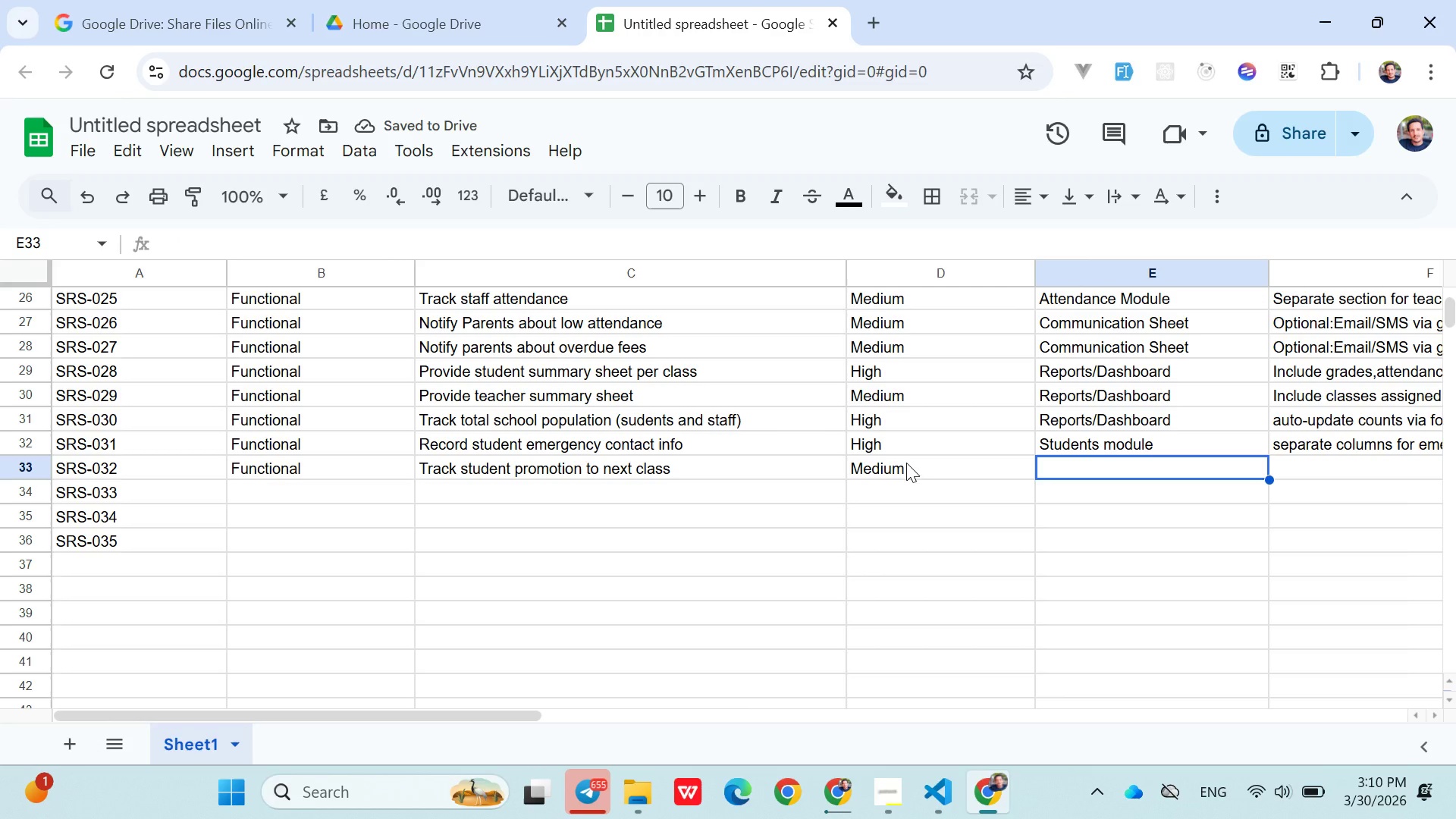 
type(st)
 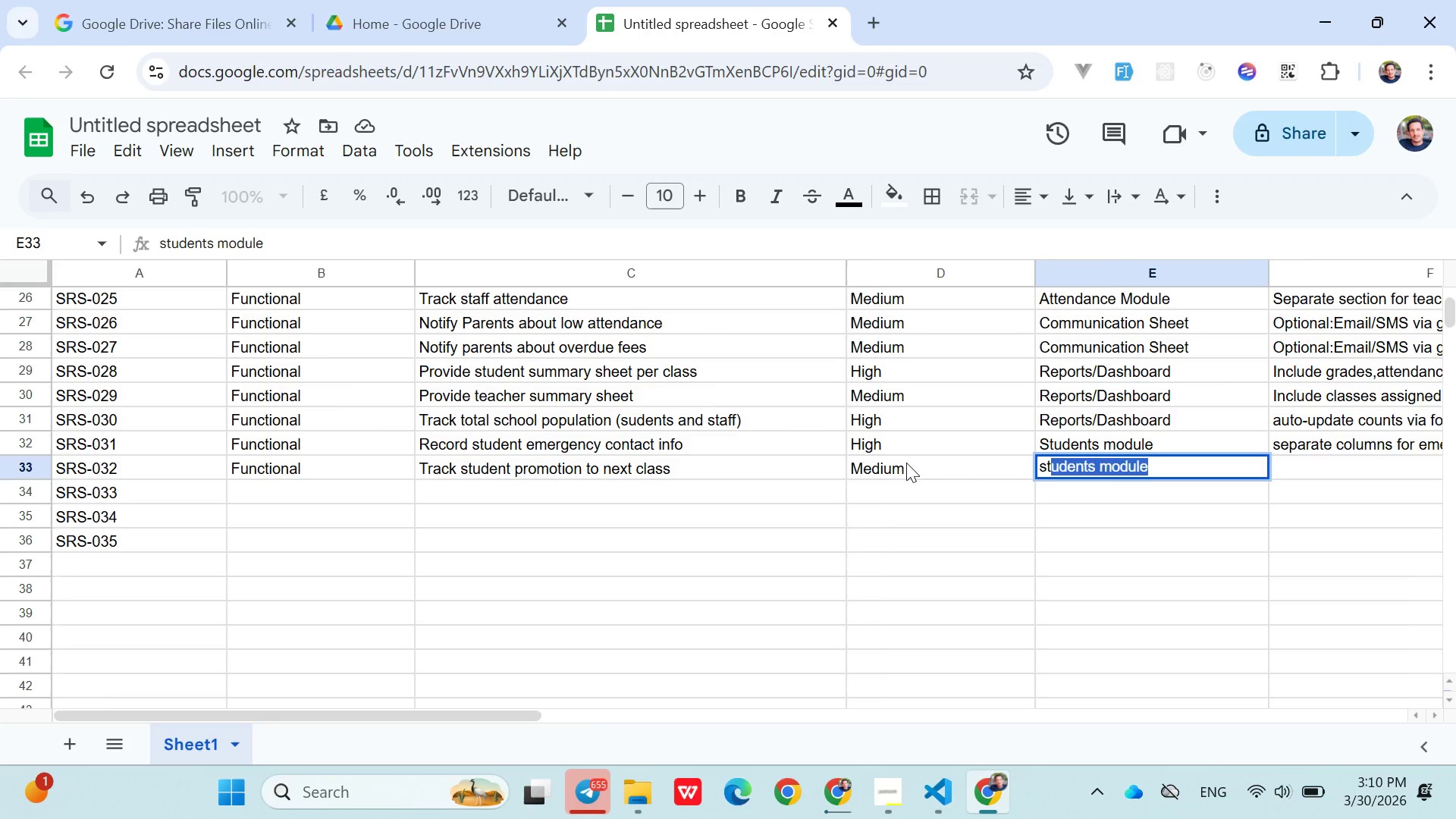 
key(ArrowRight)
 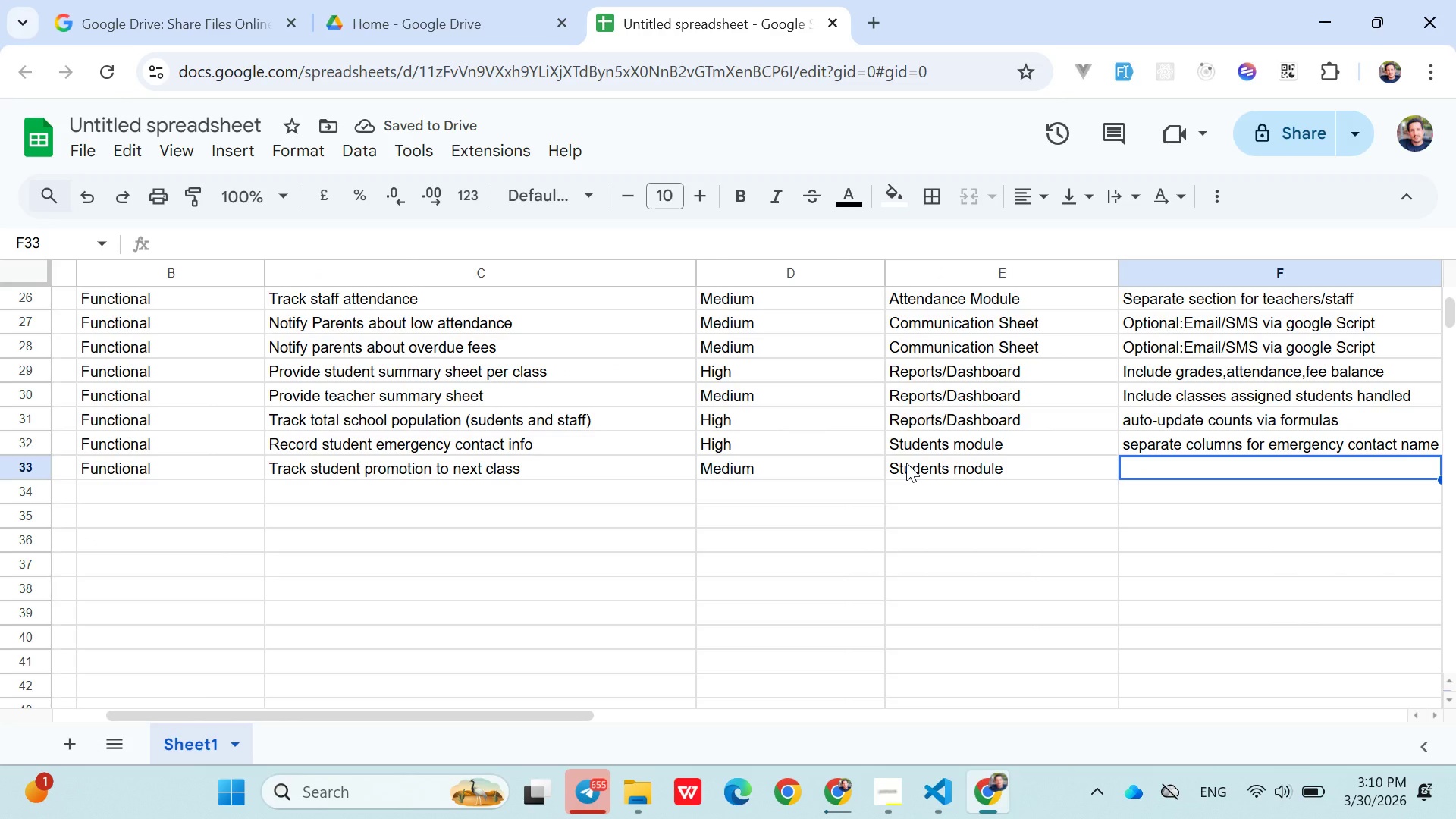 
type(Columns:current class,next Class)
 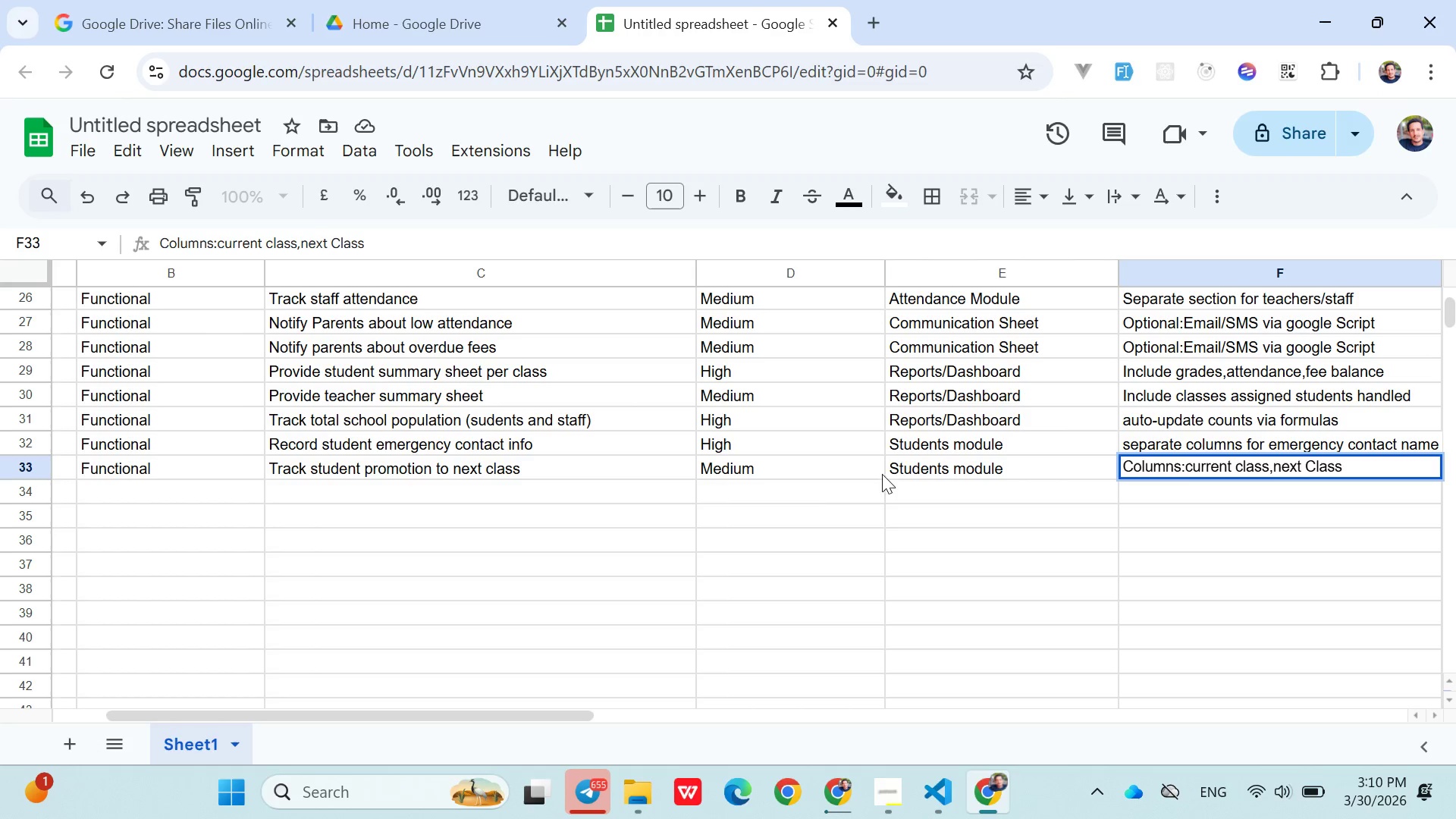 
left_click([814, 491])
 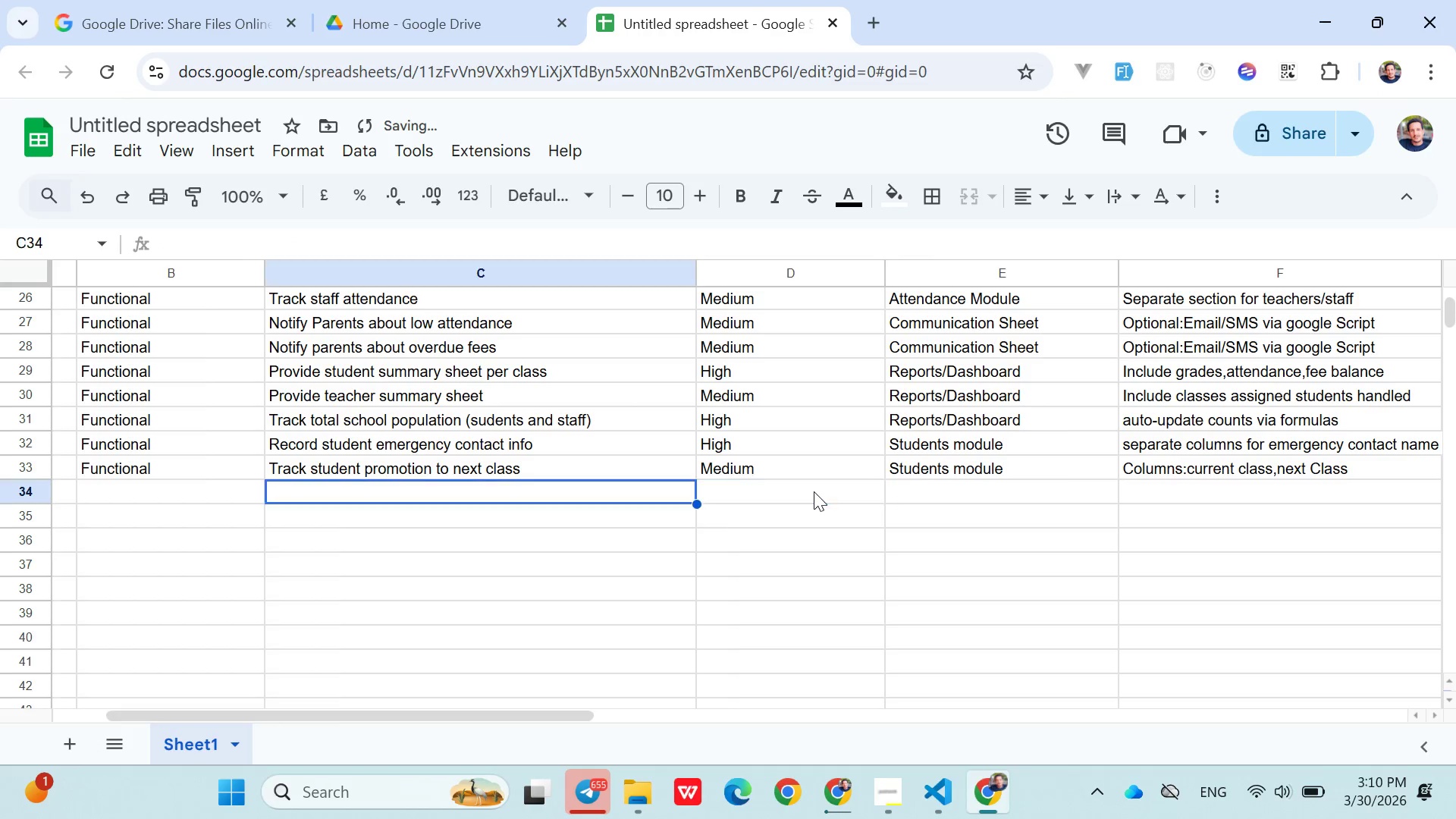 
key(ArrowLeft)
 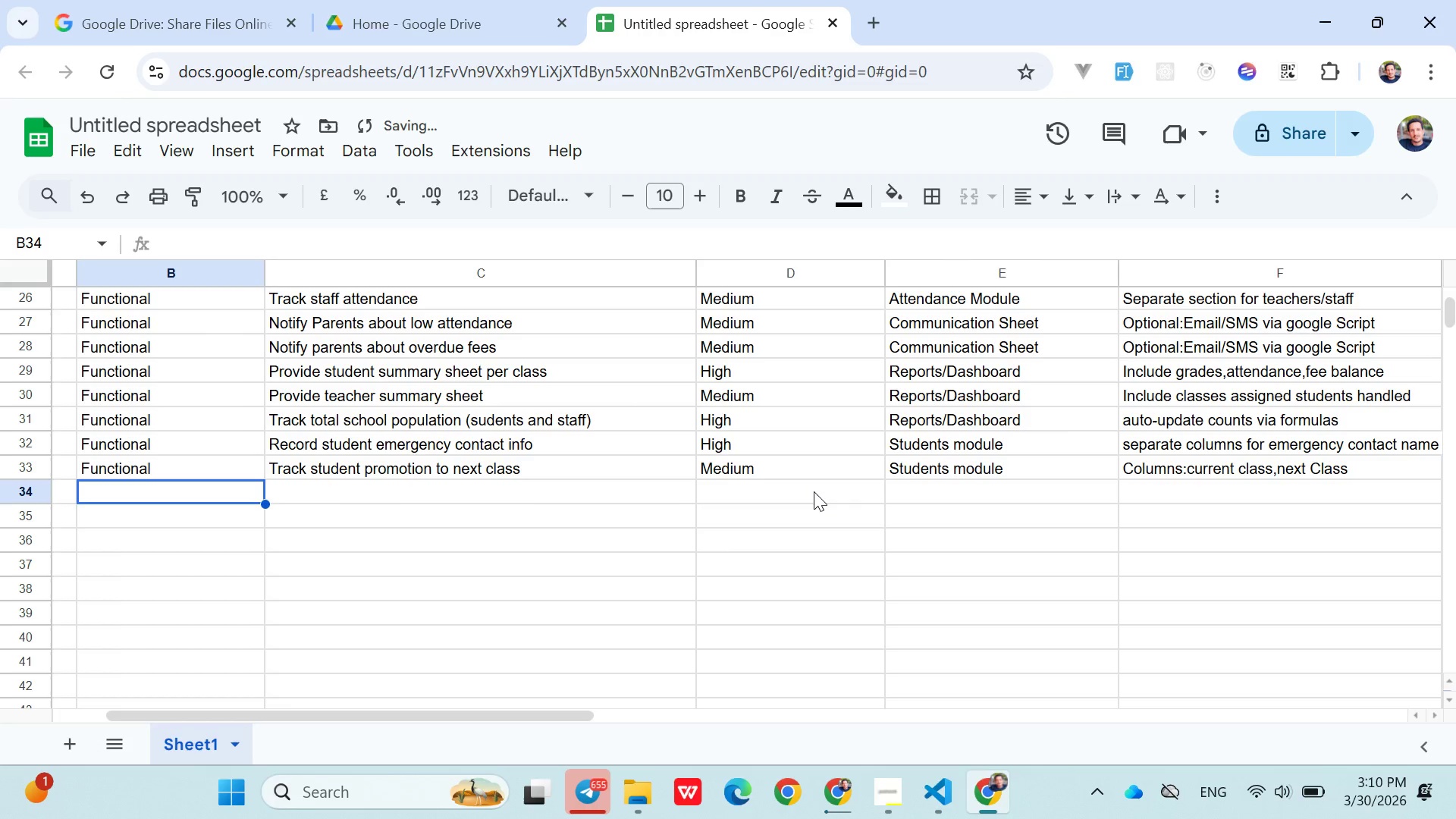 
key(ArrowLeft)
 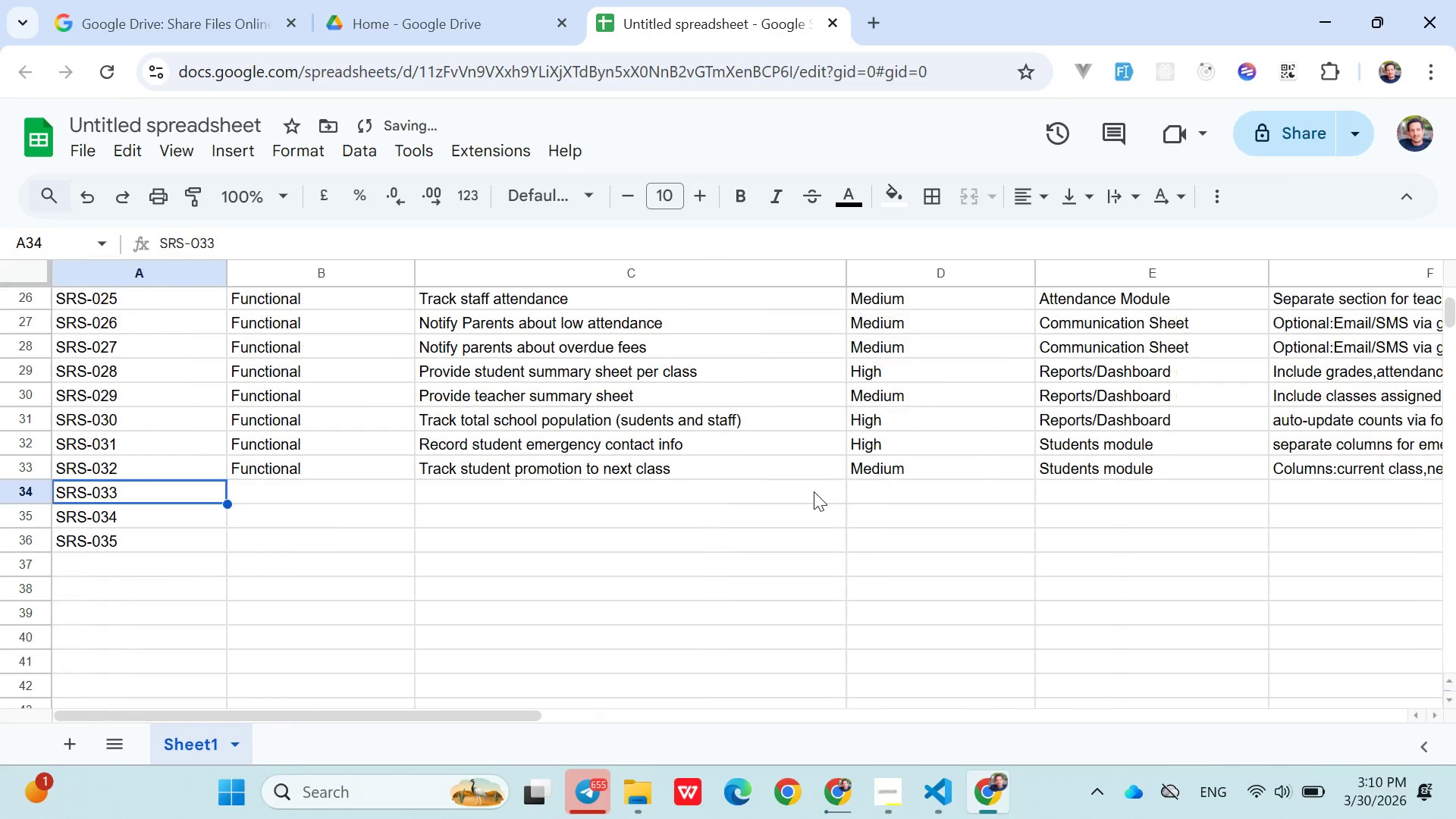 
key(ArrowLeft)
 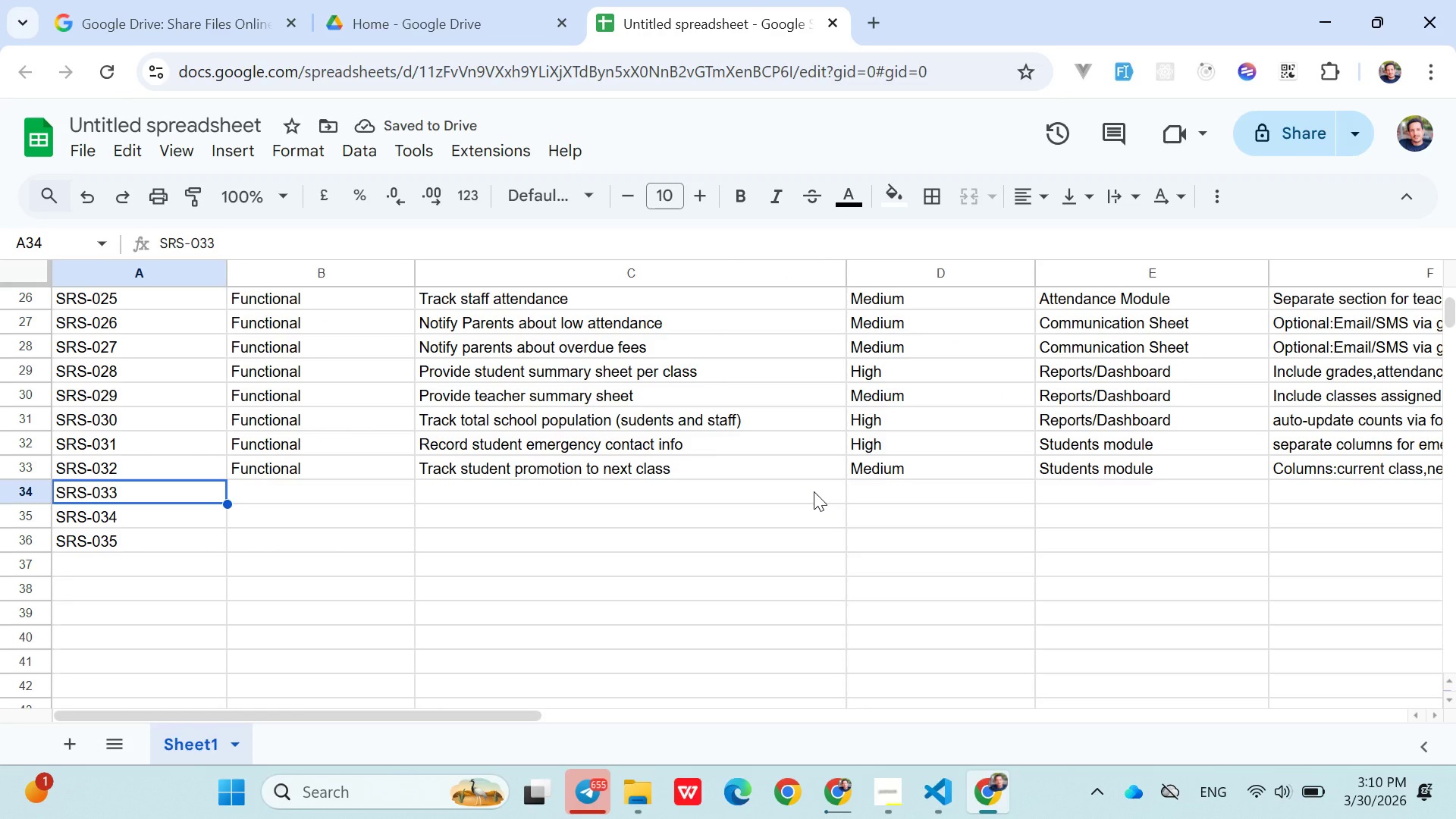 
key(ArrowRight)
 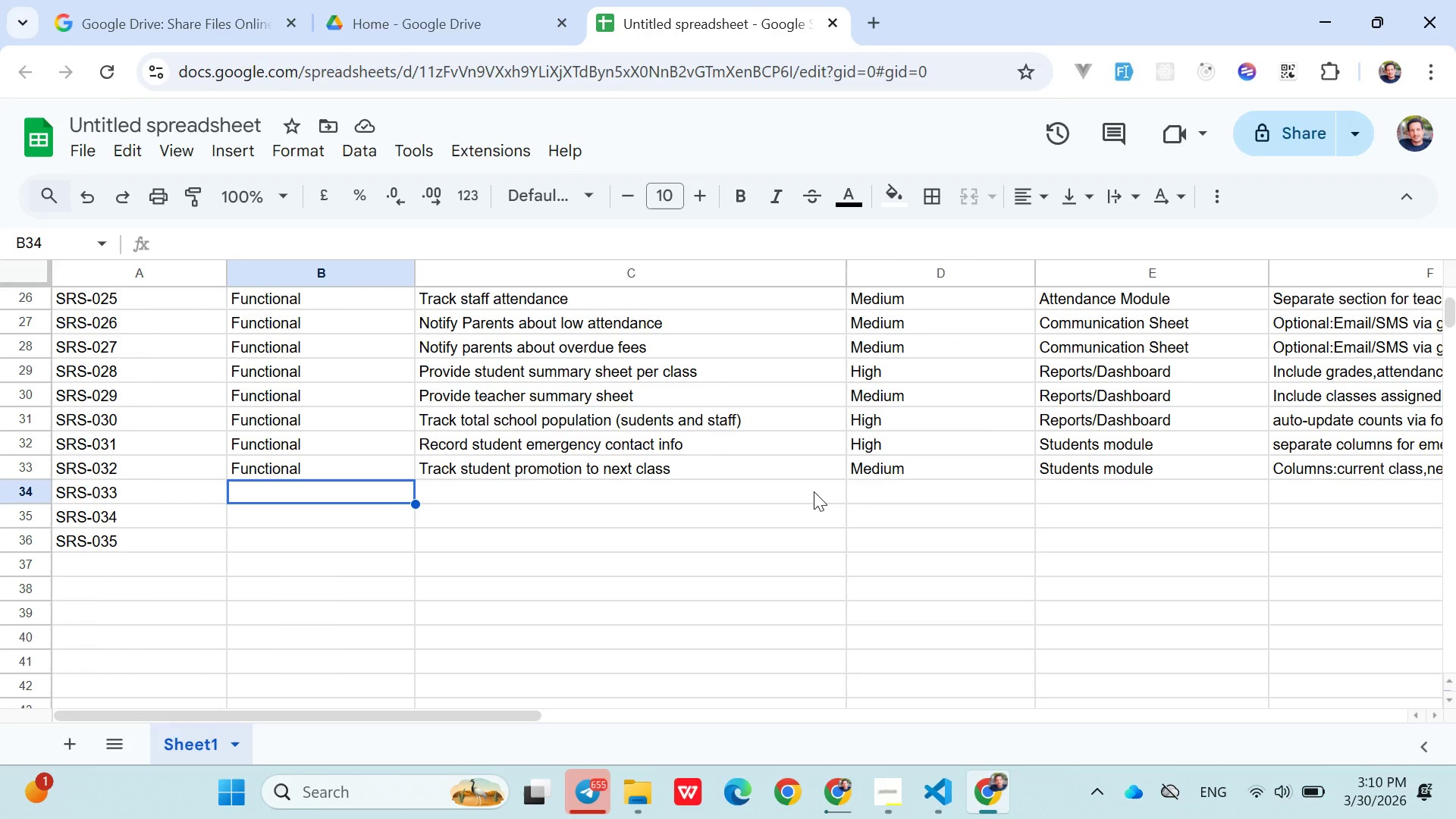 
wait(14.38)
 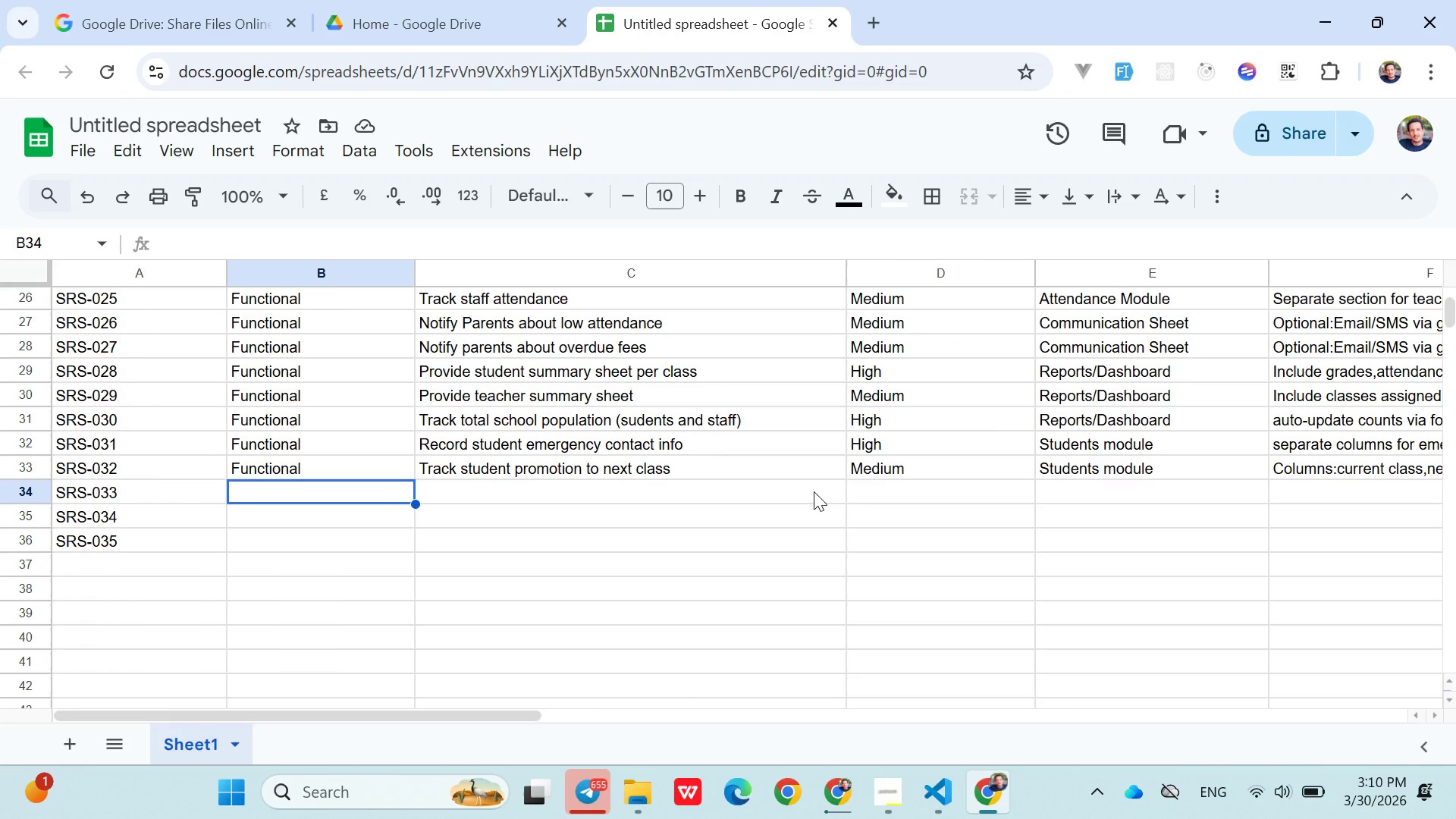 
double_click([397, 493])
 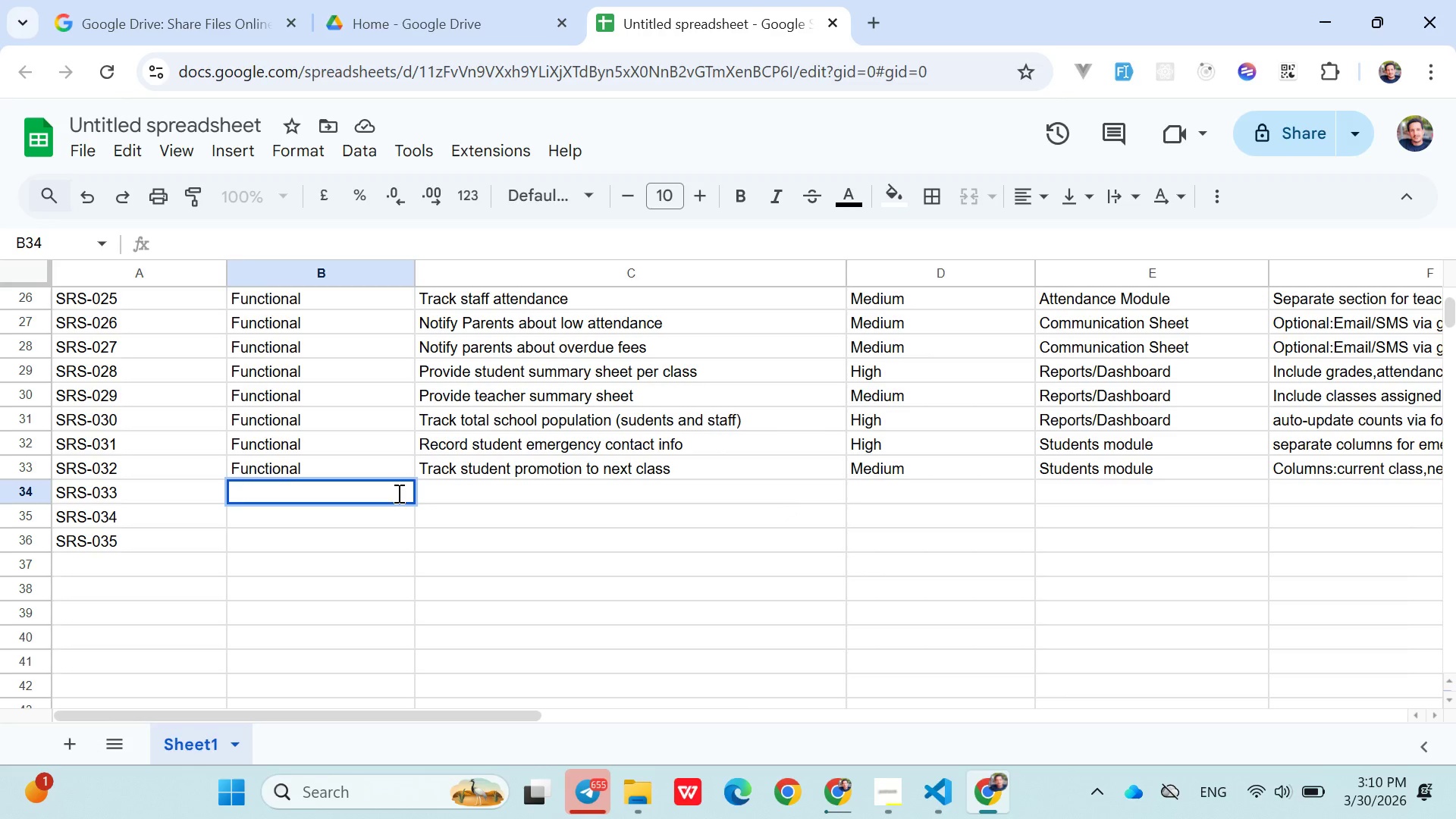 
type(Non-functional)
 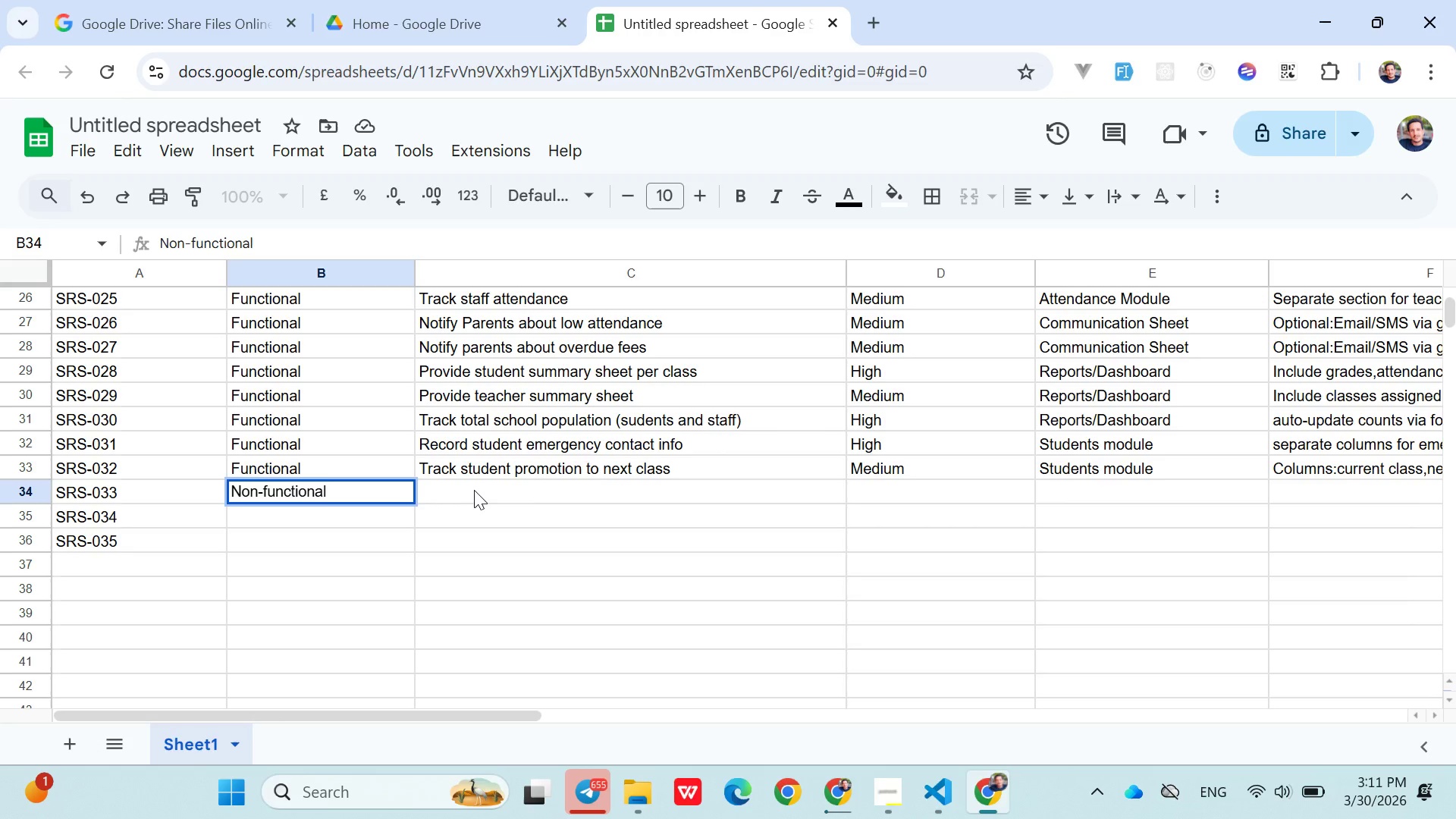 
left_click([475, 491])
 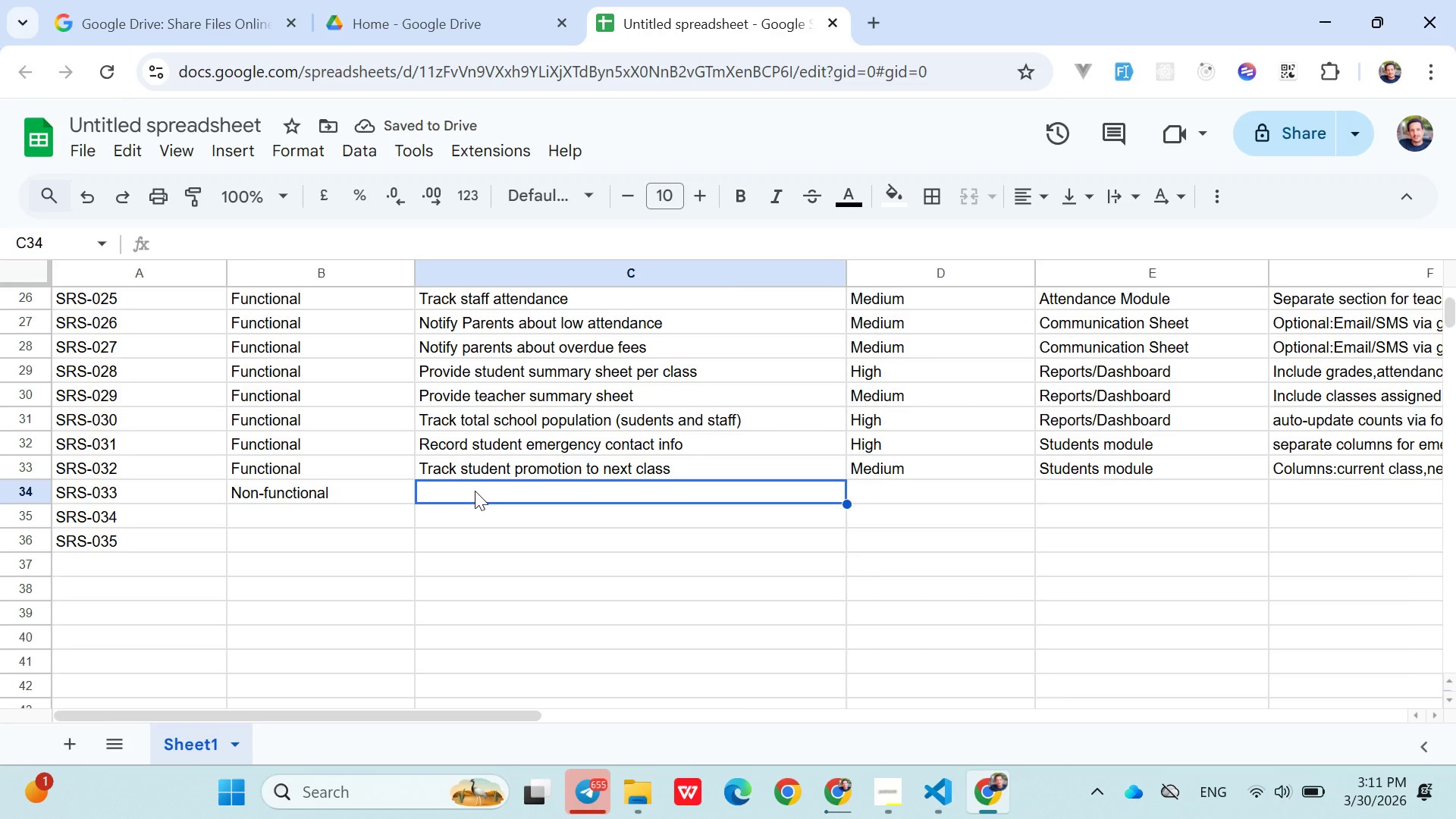 
wait(5.91)
 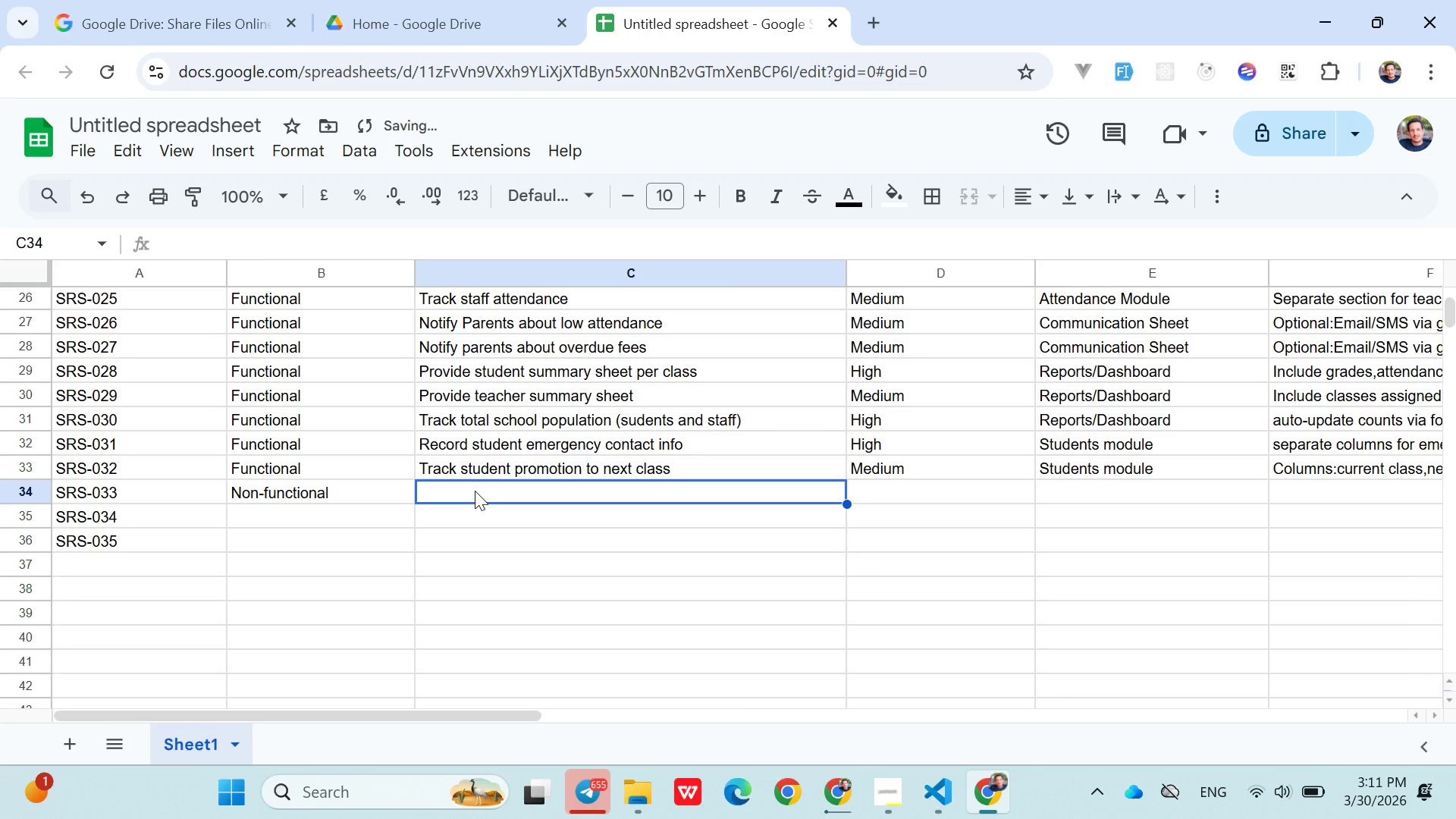 
type(Ensure sheets are protected editable by role)
 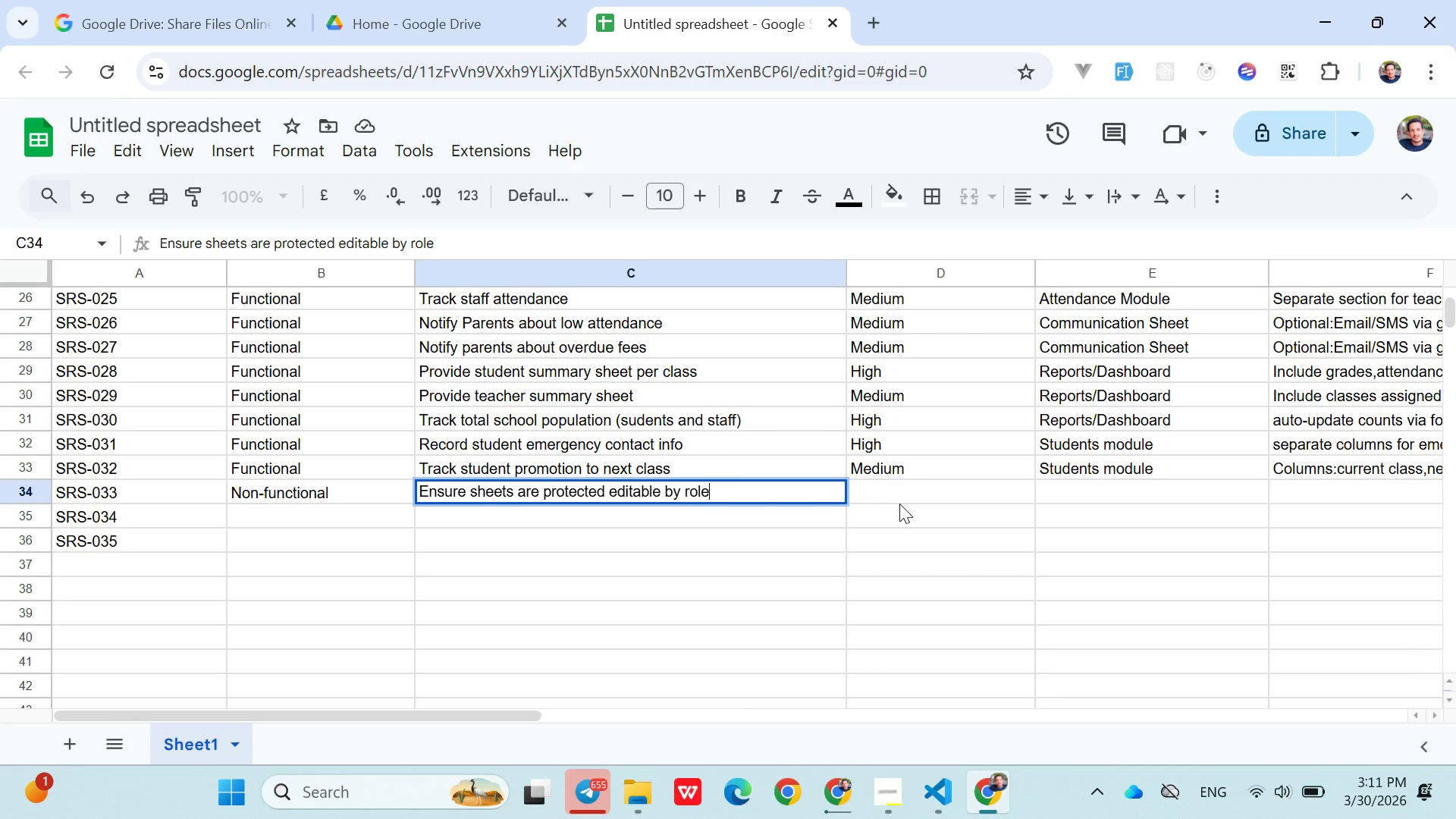 
left_click([893, 485])
 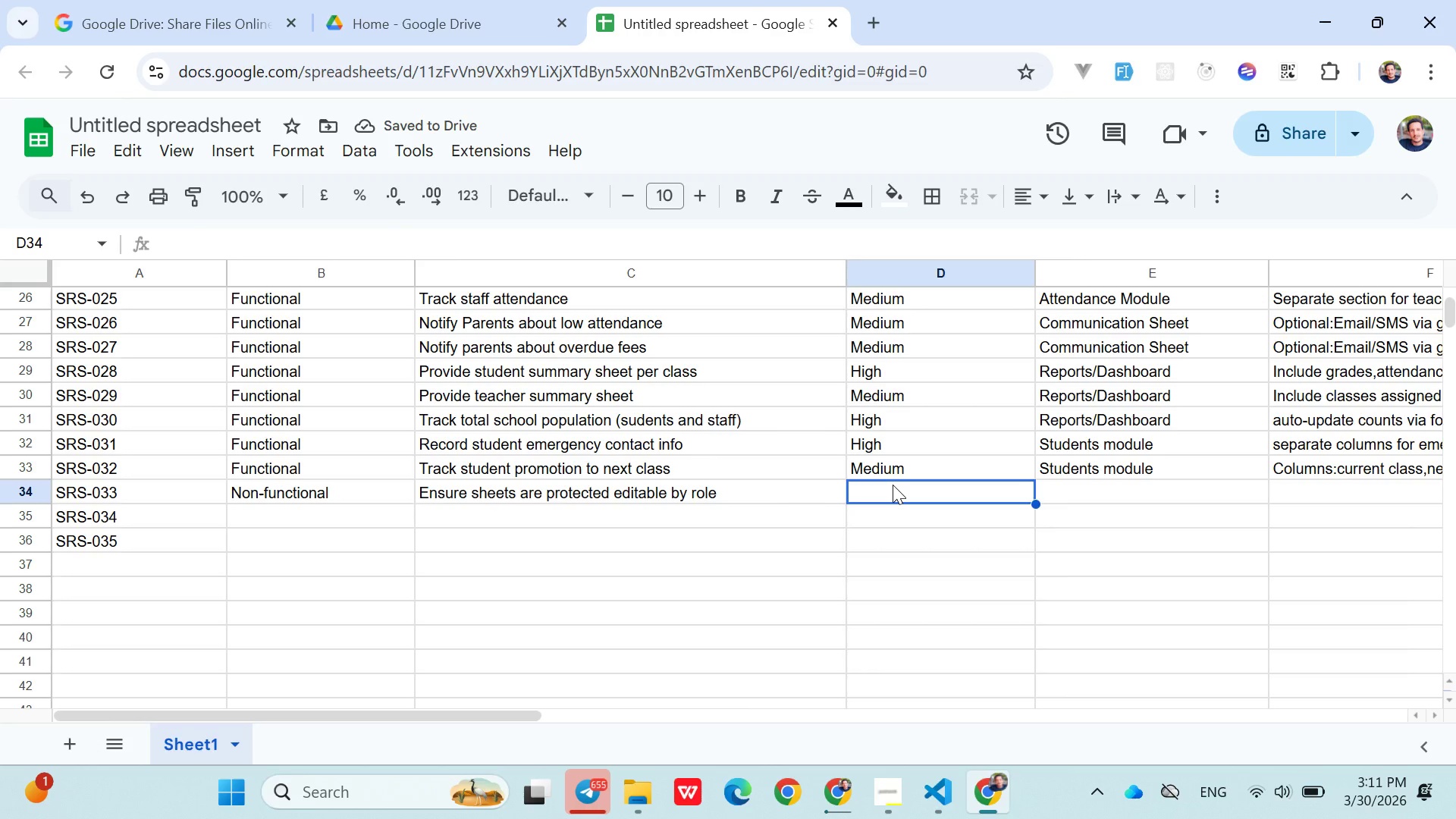 
key(H)
 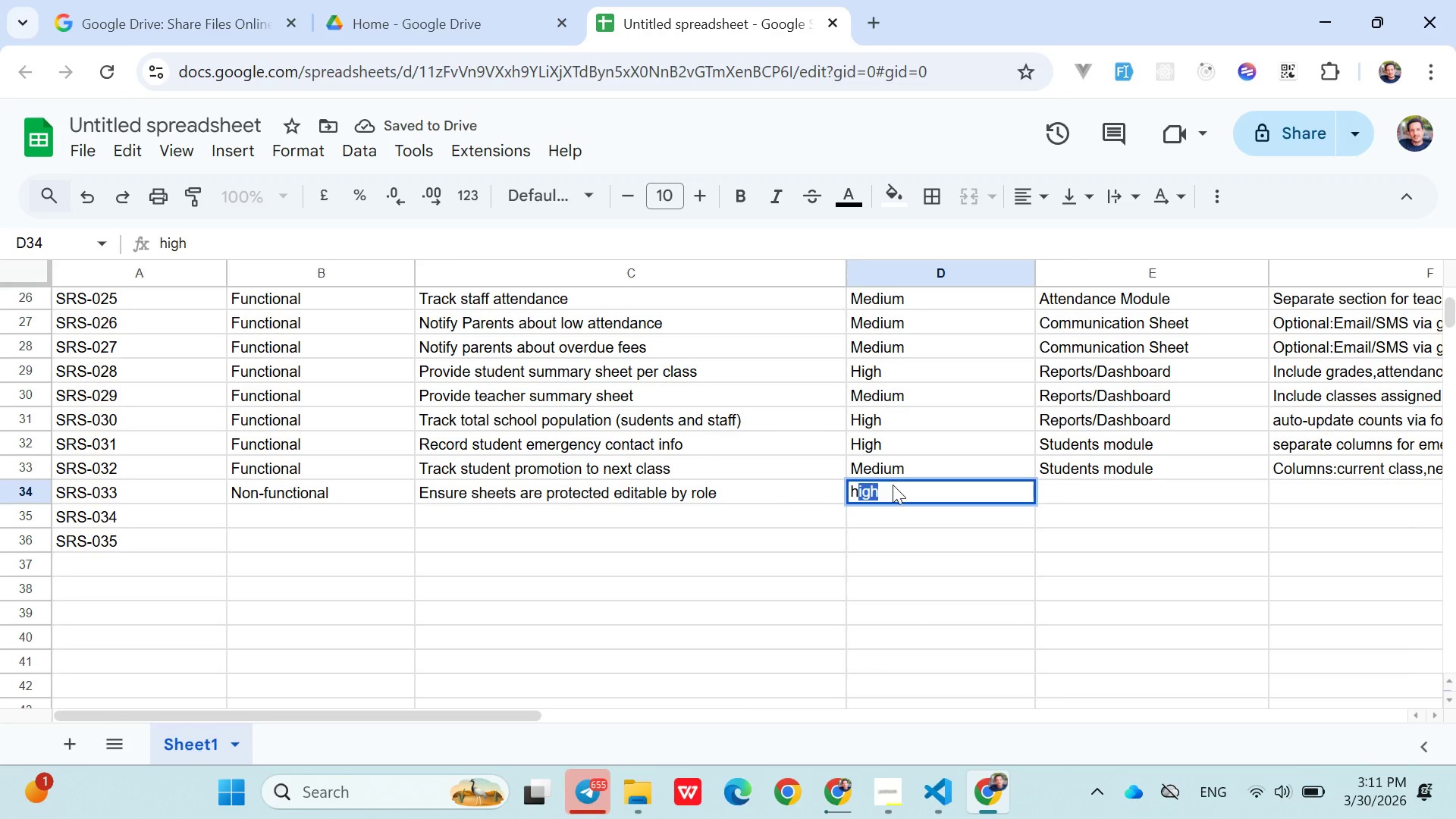 
key(ArrowRight)
 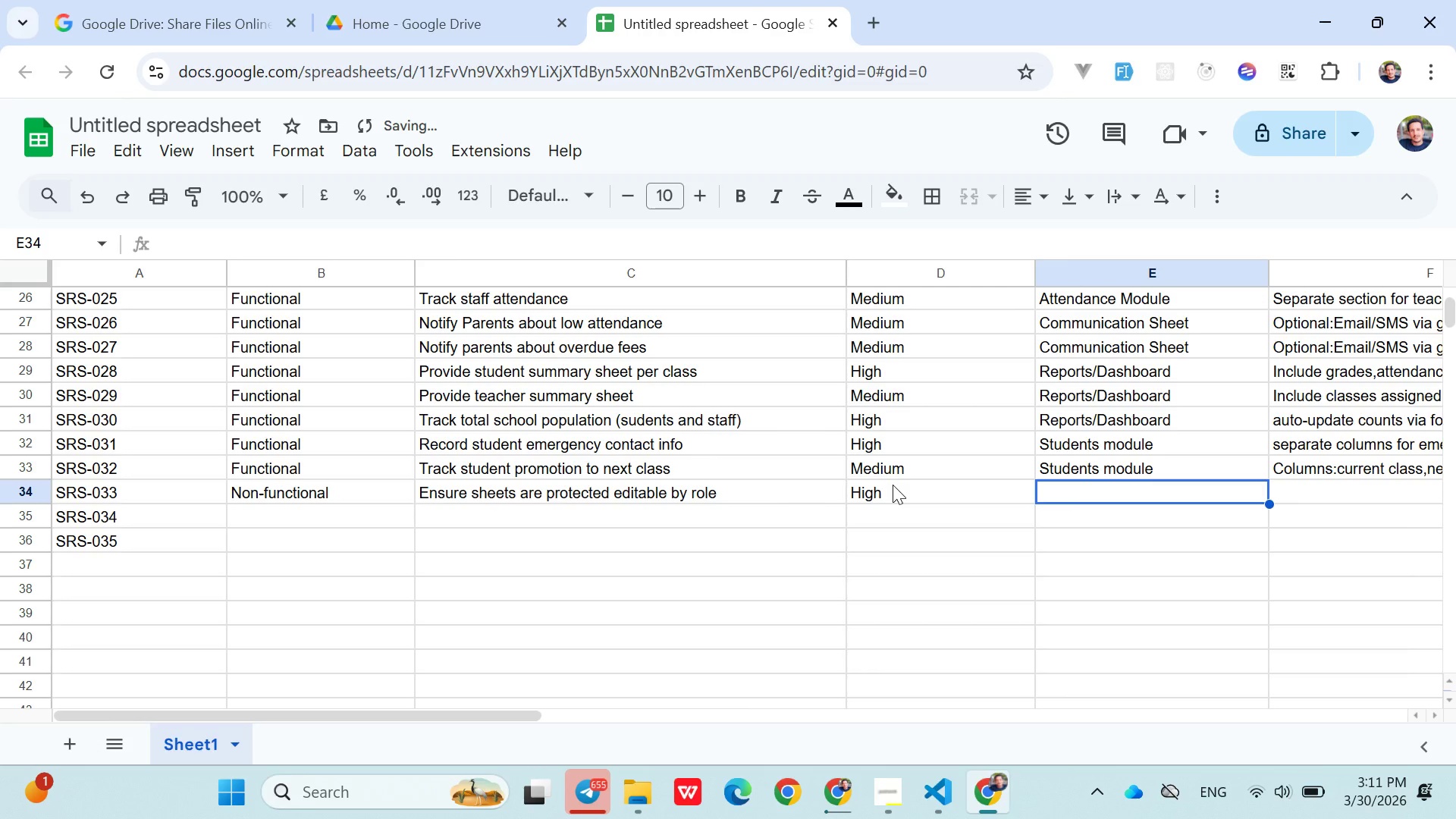 
type(All sheet)
 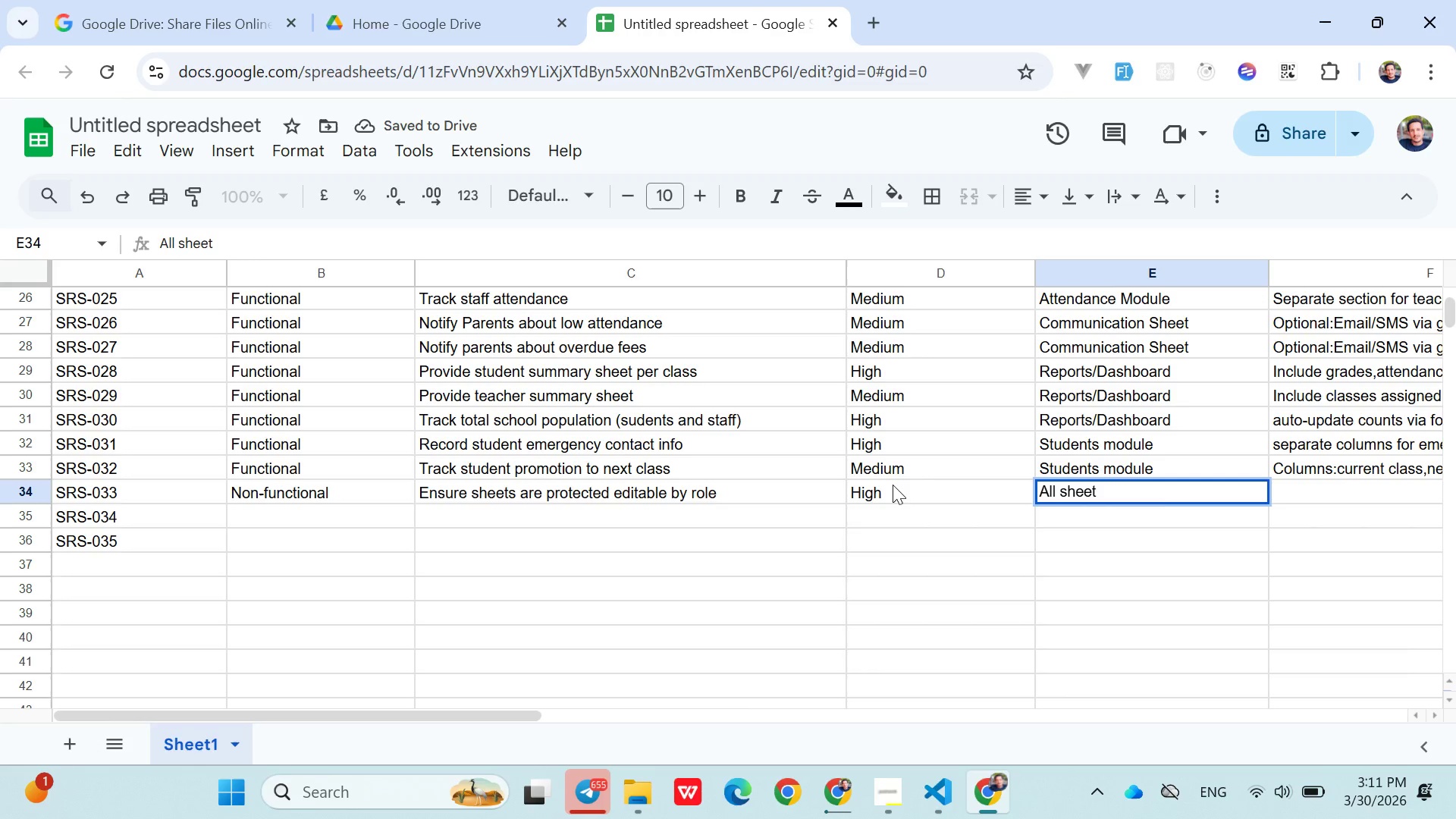 
left_click([1294, 495])
 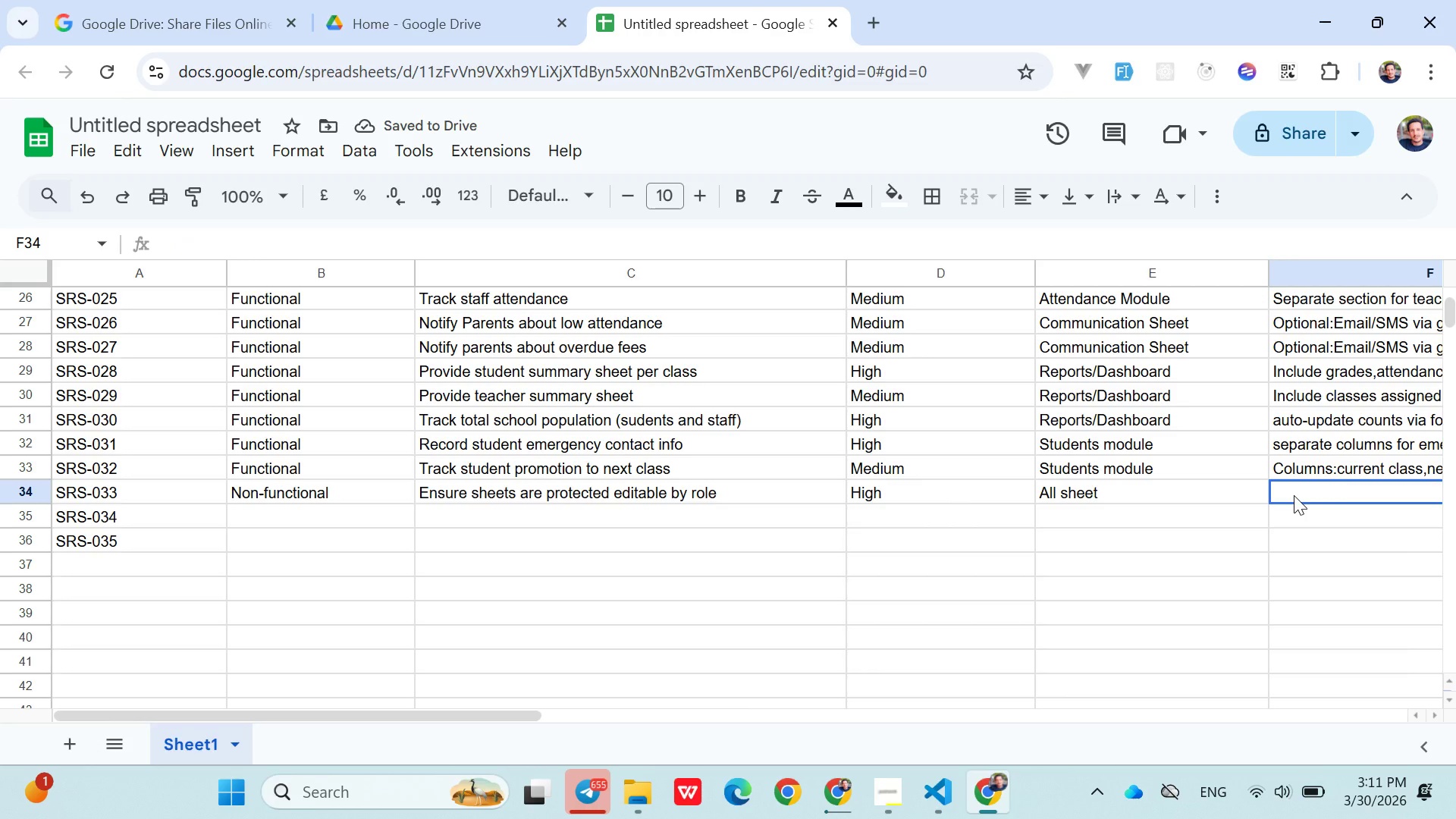 
type(Use Google Sheet permissions)
 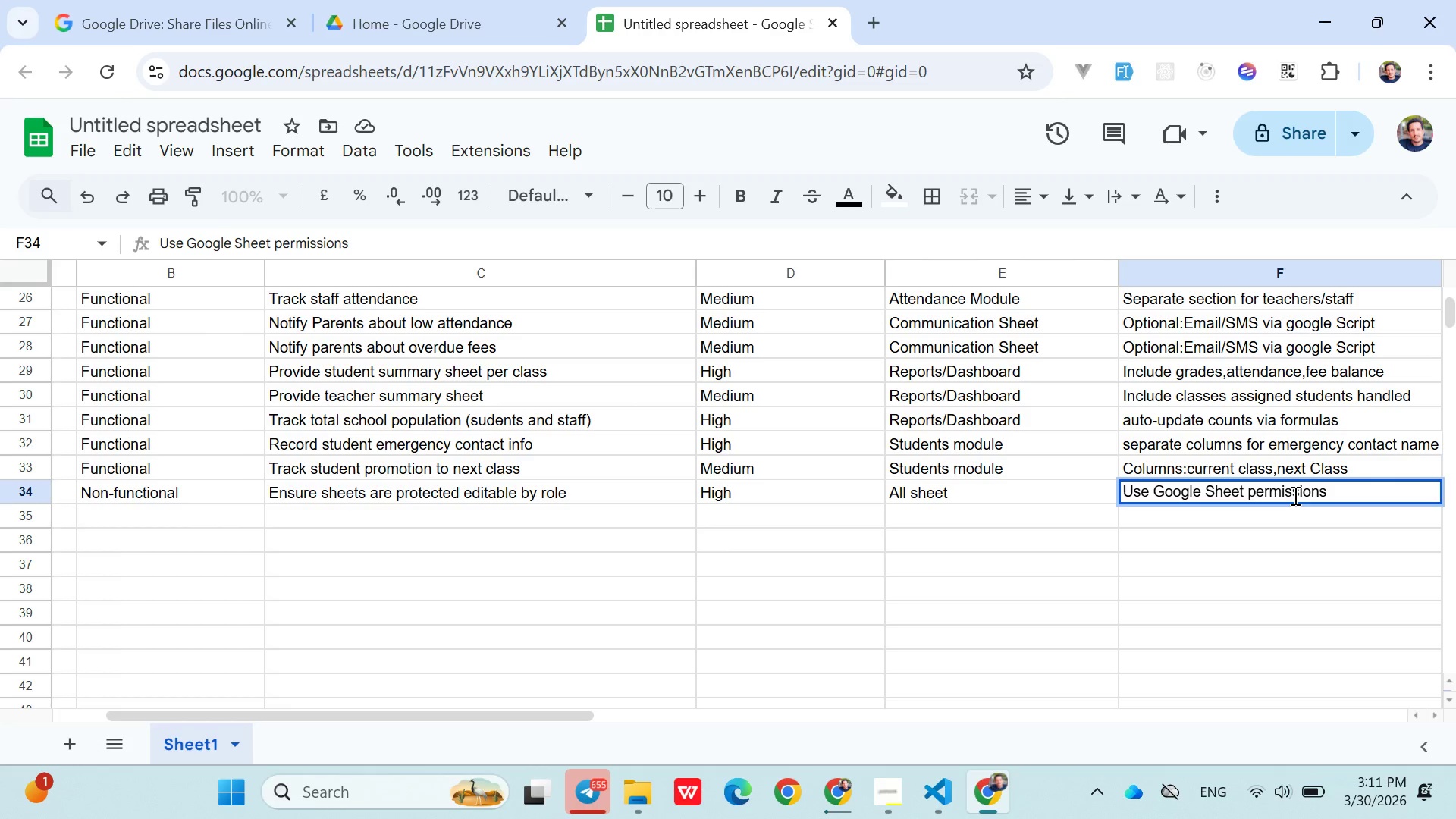 
left_click([1137, 518])
 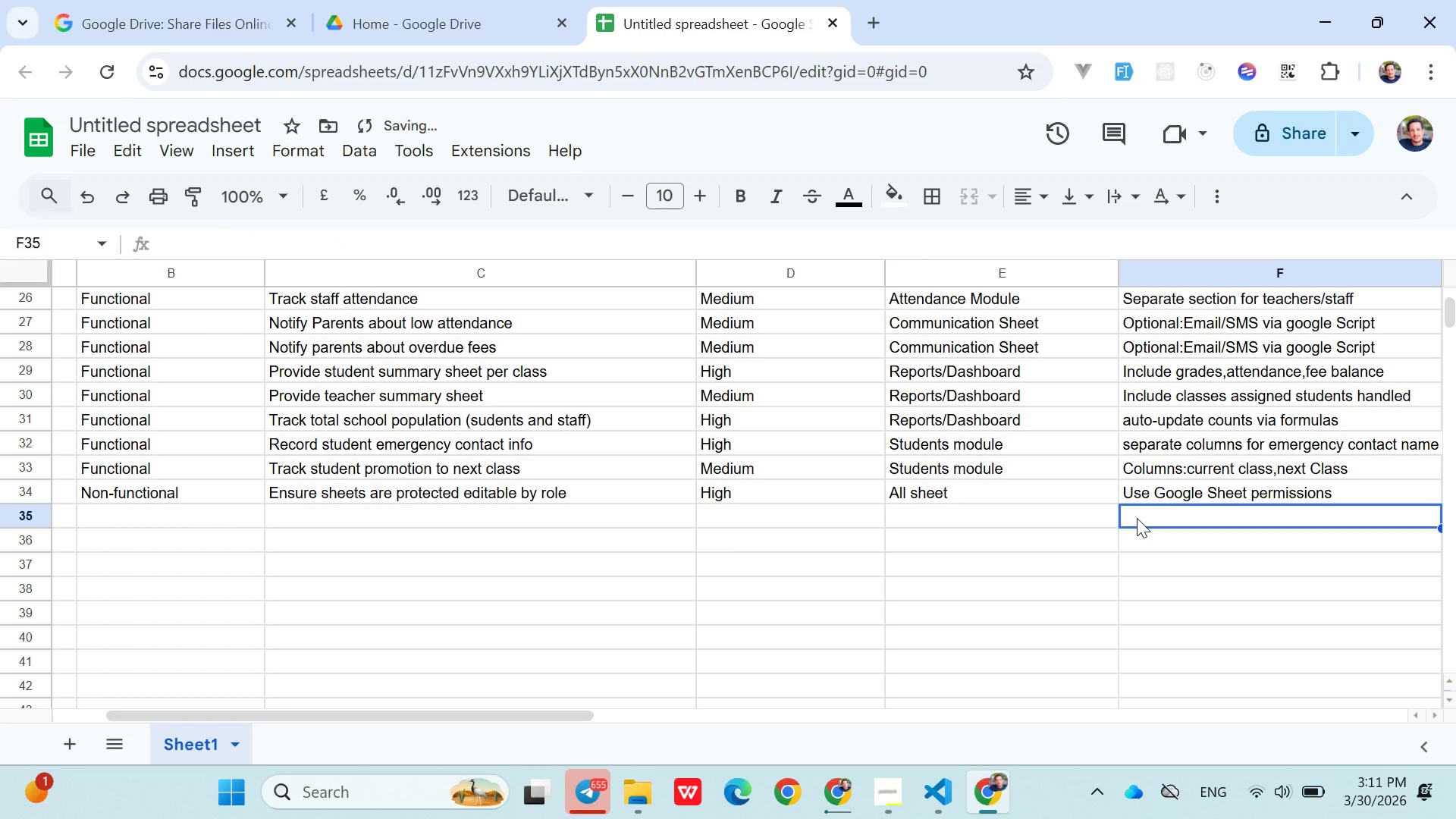 
hold_key(key=ArrowLeft, duration=0.7)
 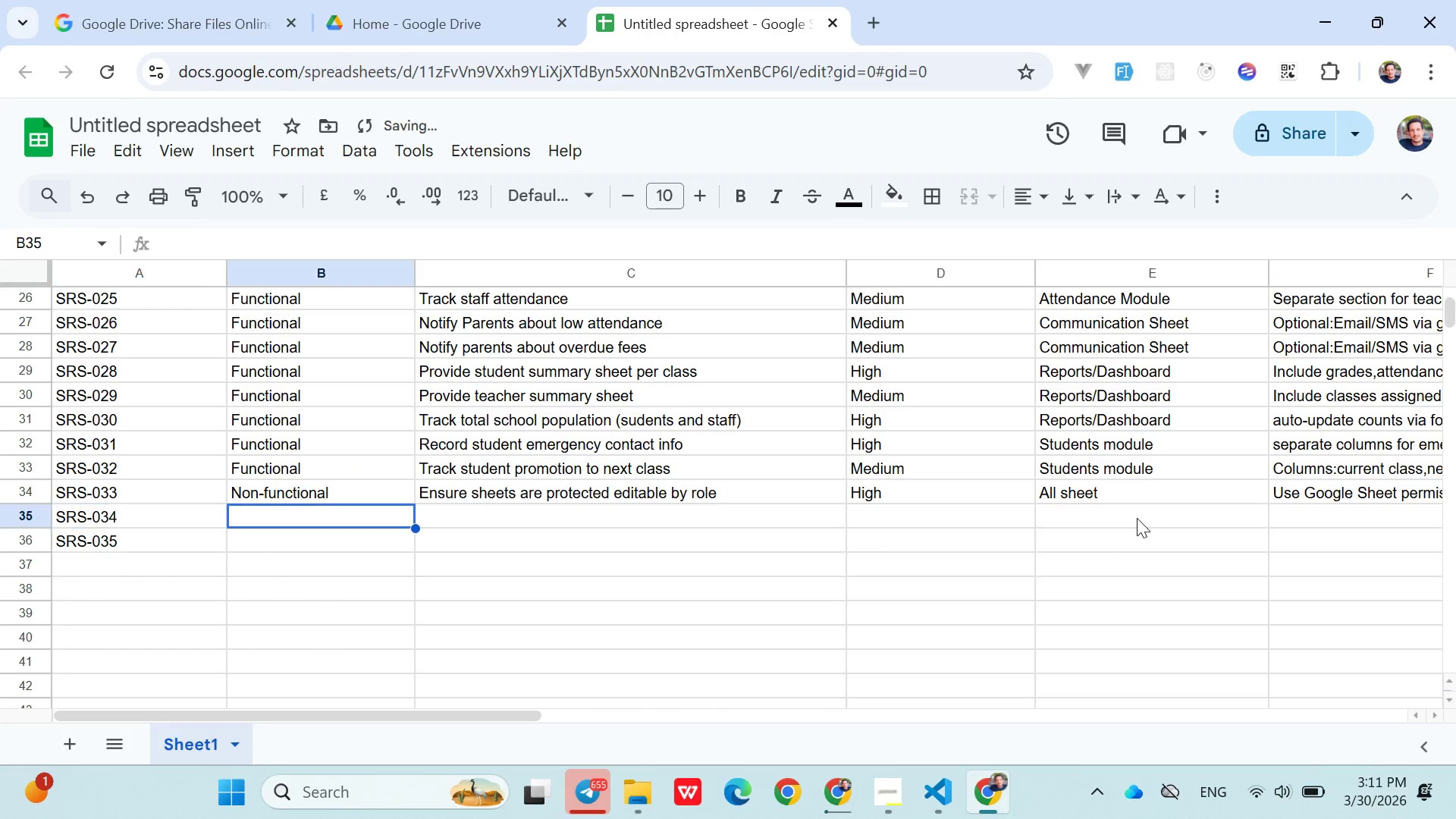 
key(ArrowRight)
 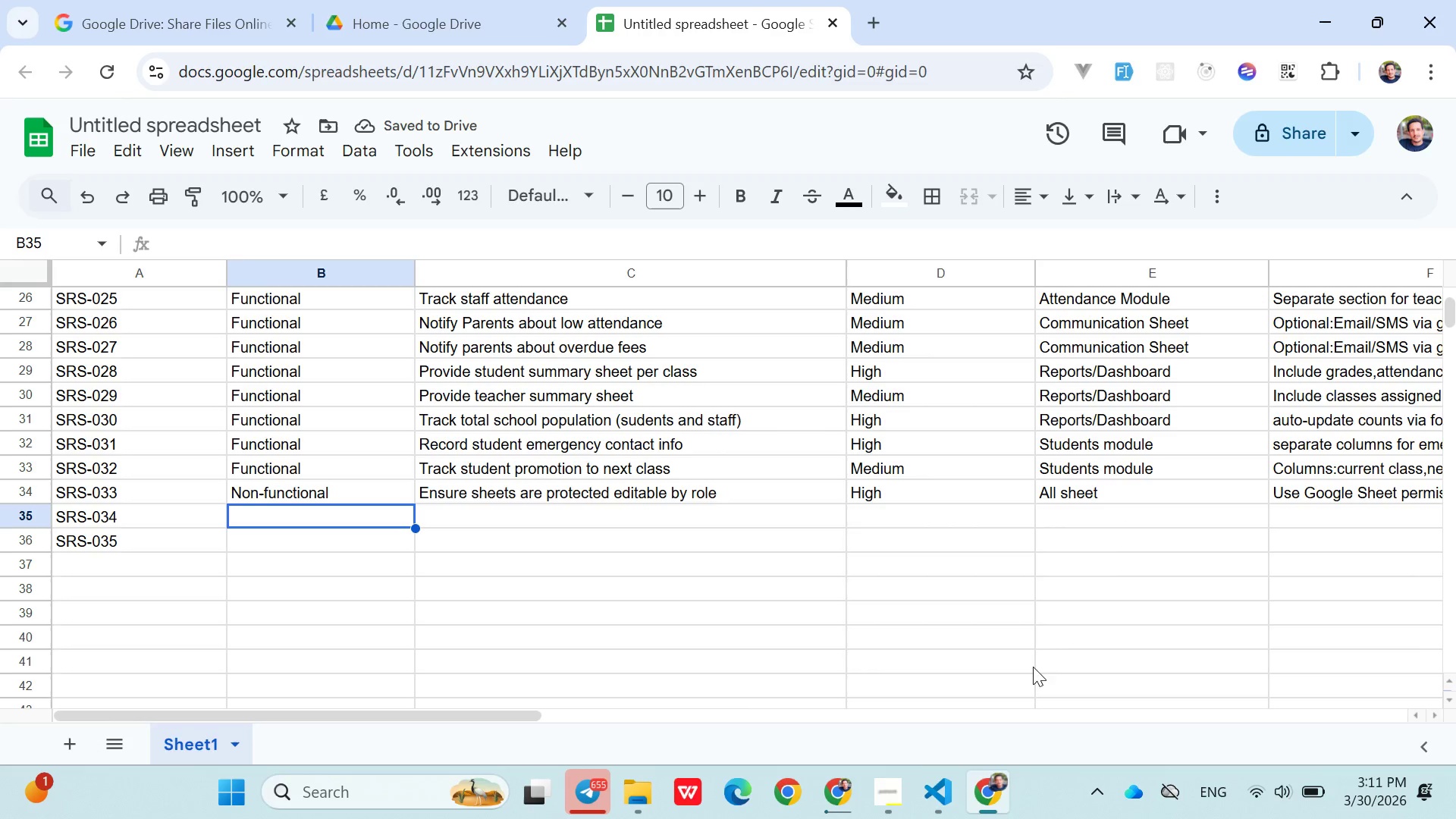 
left_click([890, 780])